 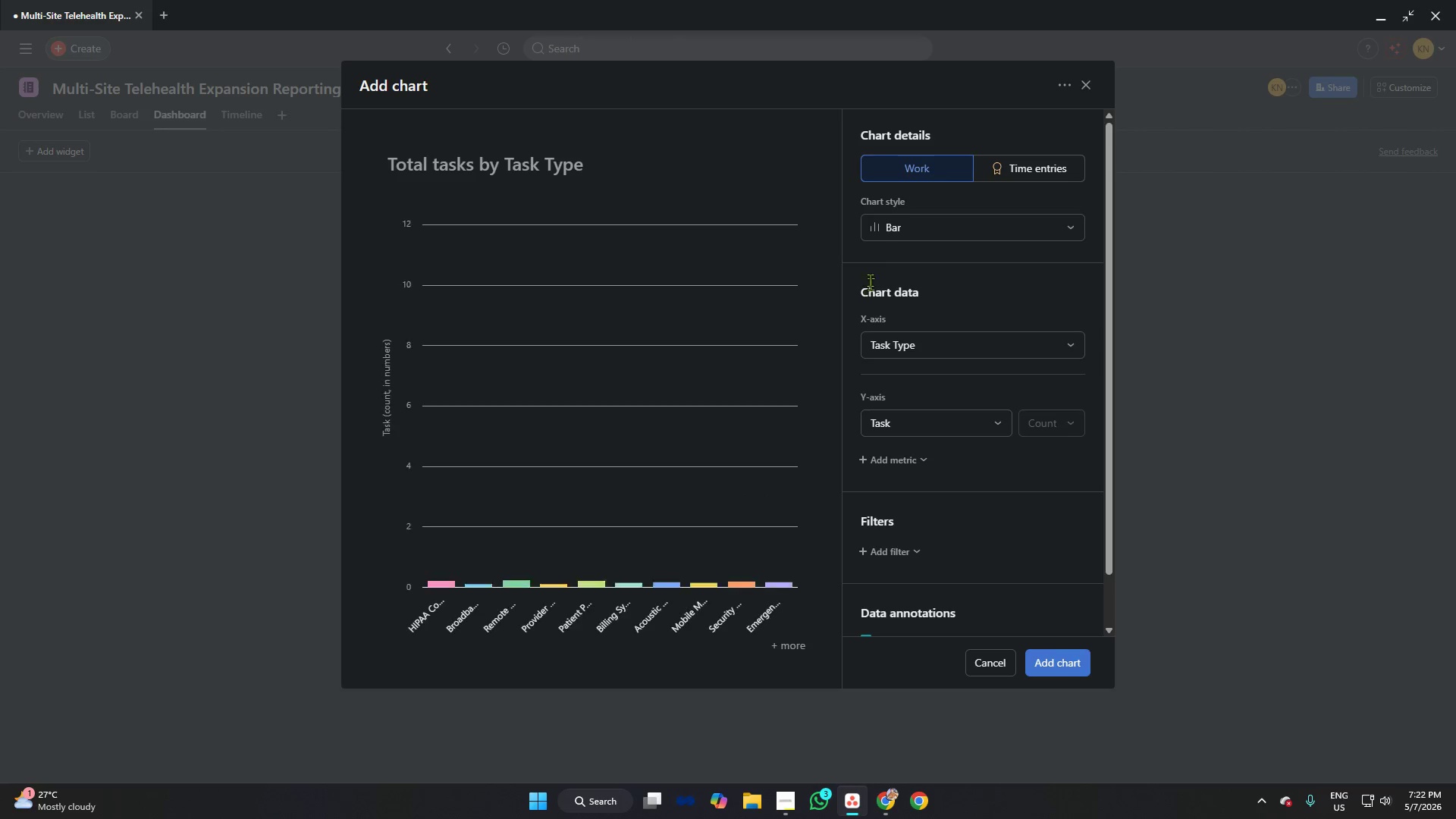 
left_click([965, 354])
 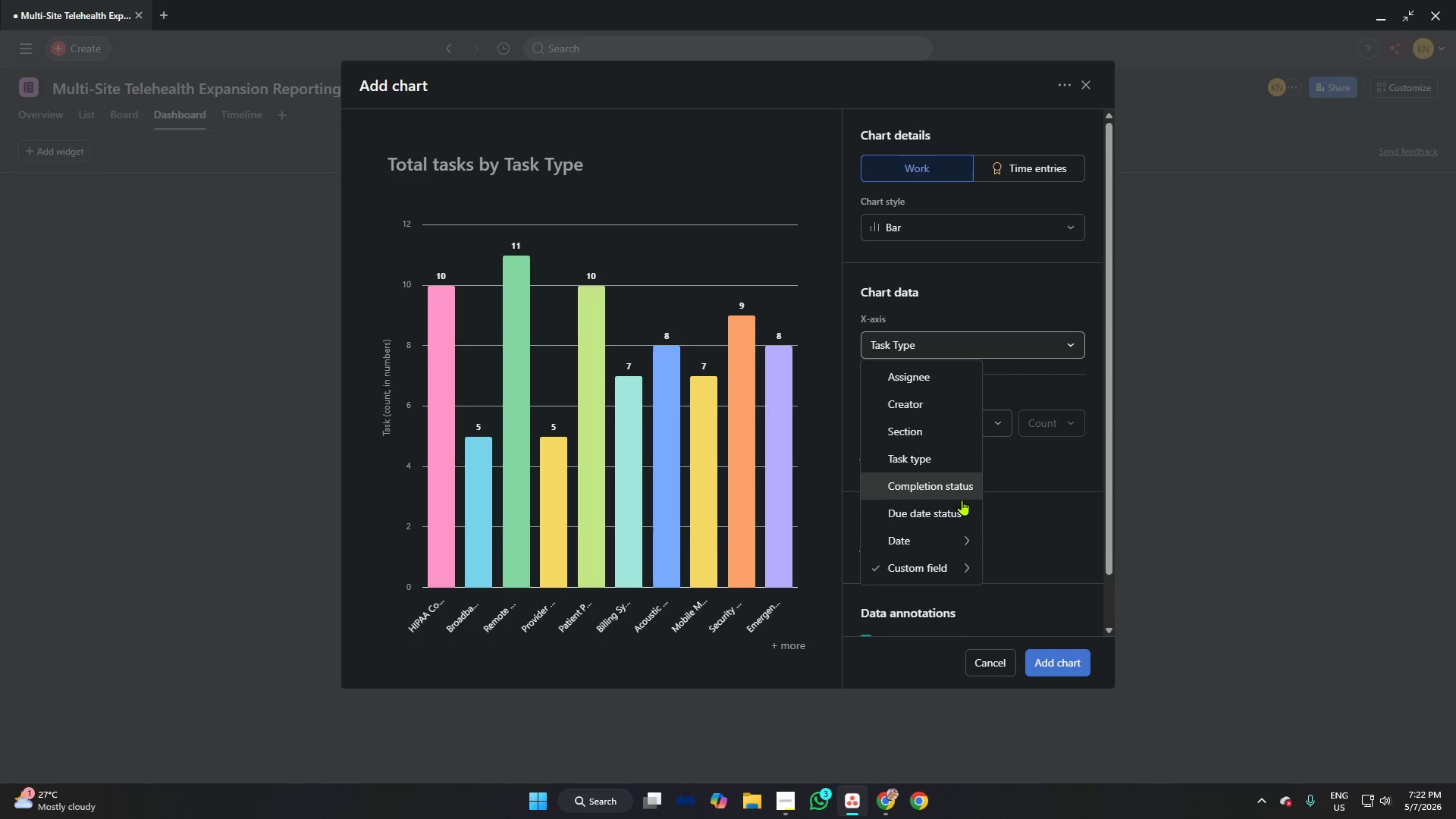 
scroll: coordinate [903, 453], scroll_direction: down, amount: 4.0
 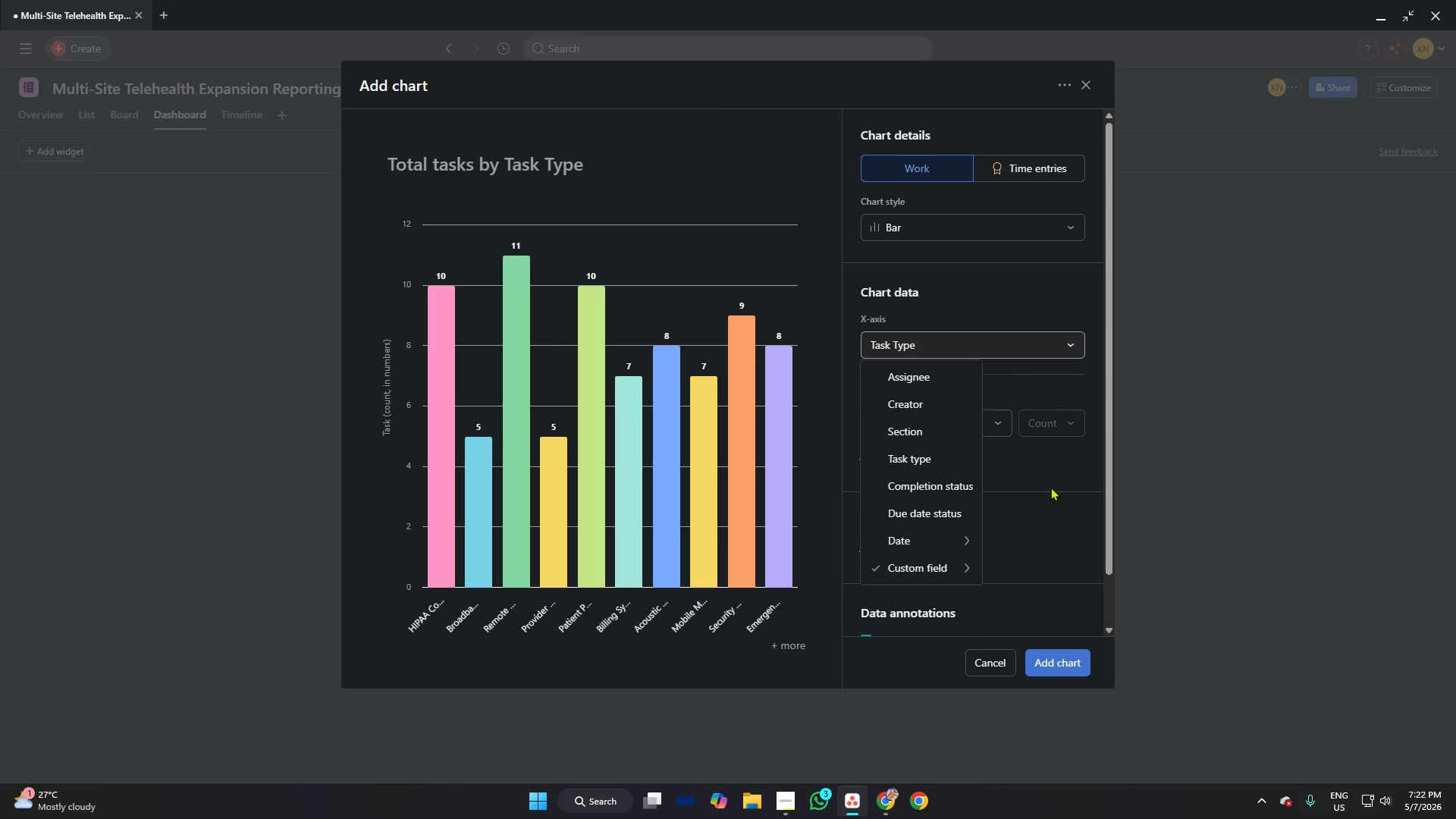 
left_click([1050, 487])
 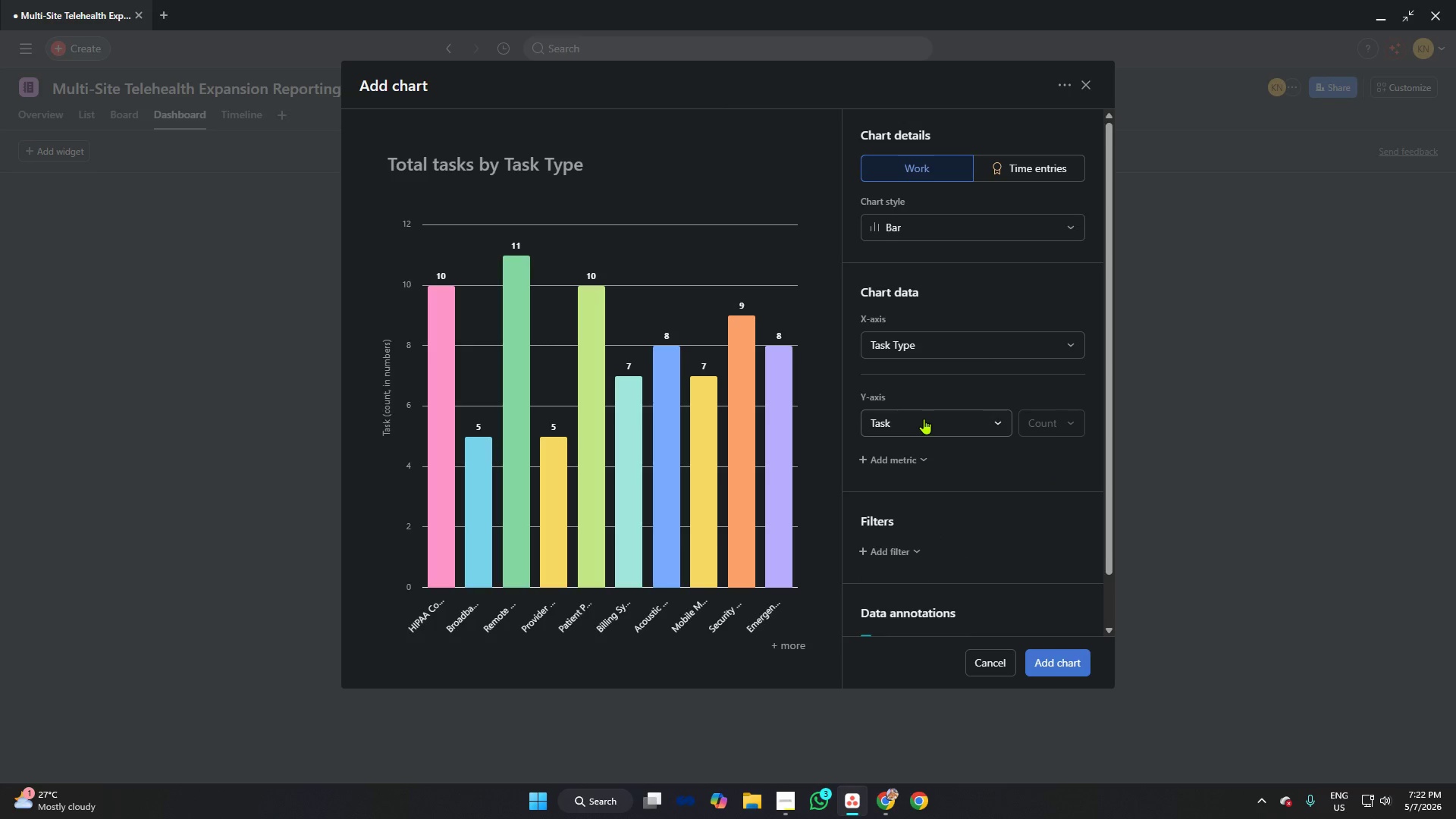 
left_click([924, 419])
 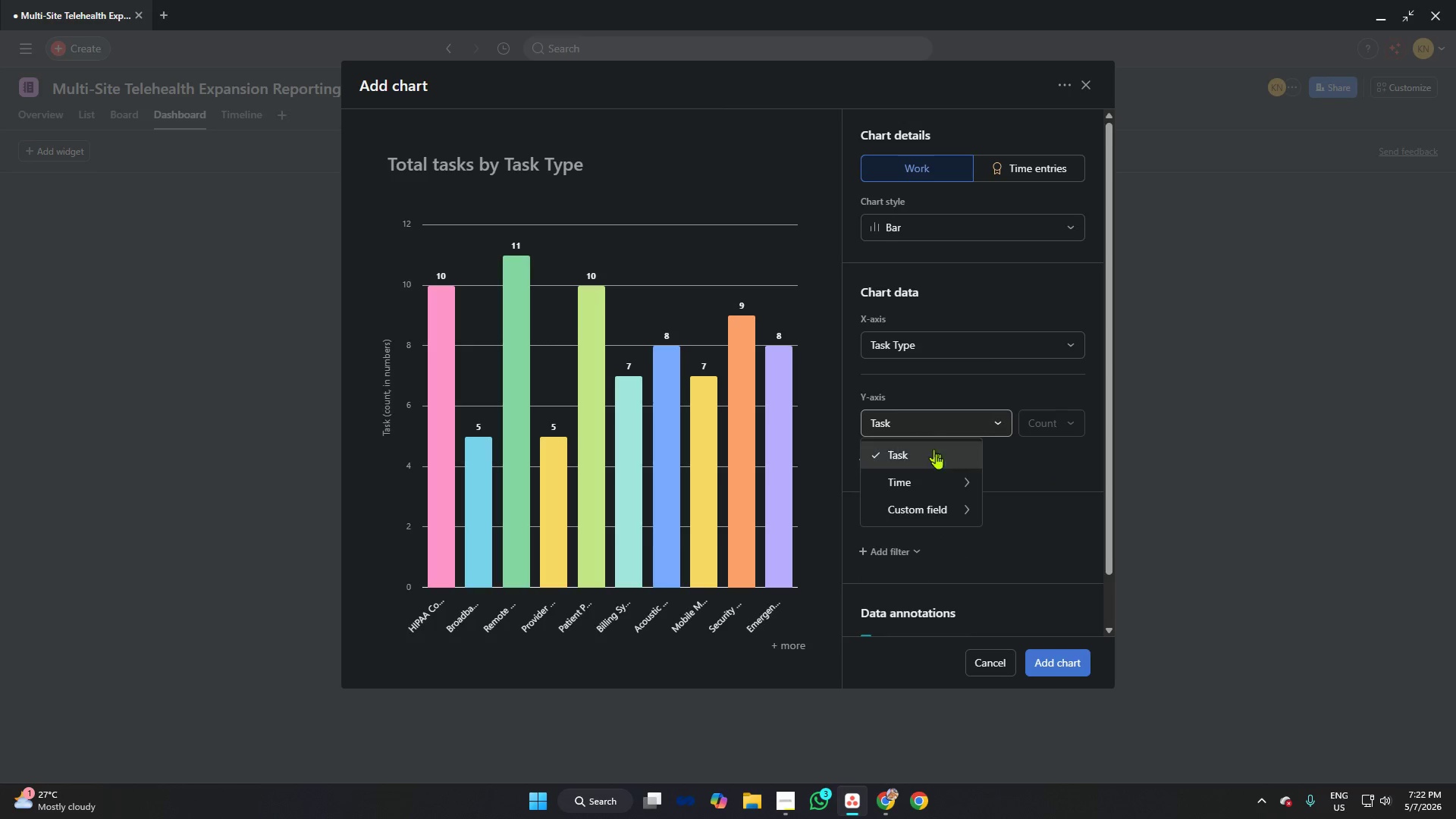 
mouse_move([968, 508])
 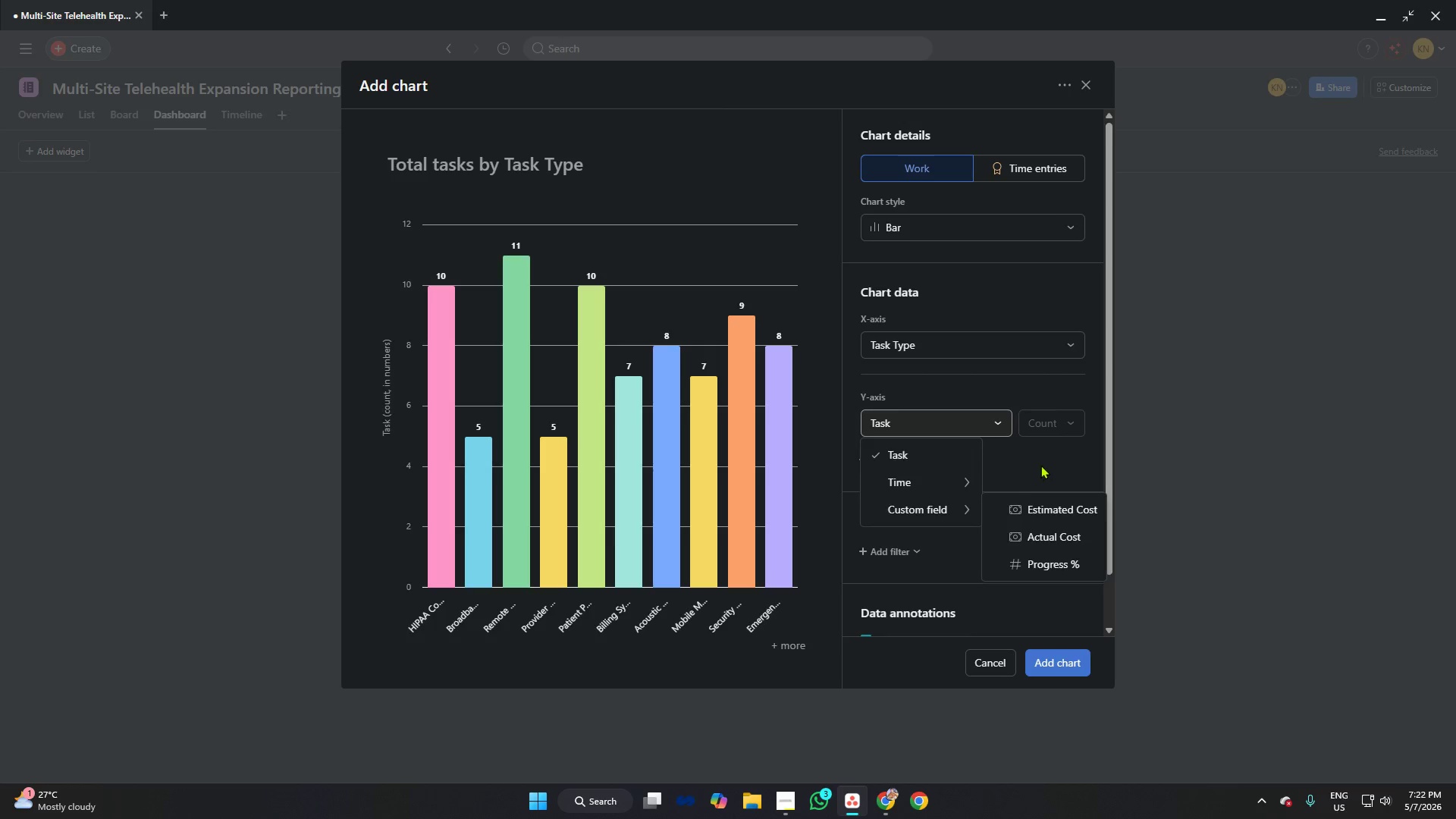 
left_click([1040, 465])
 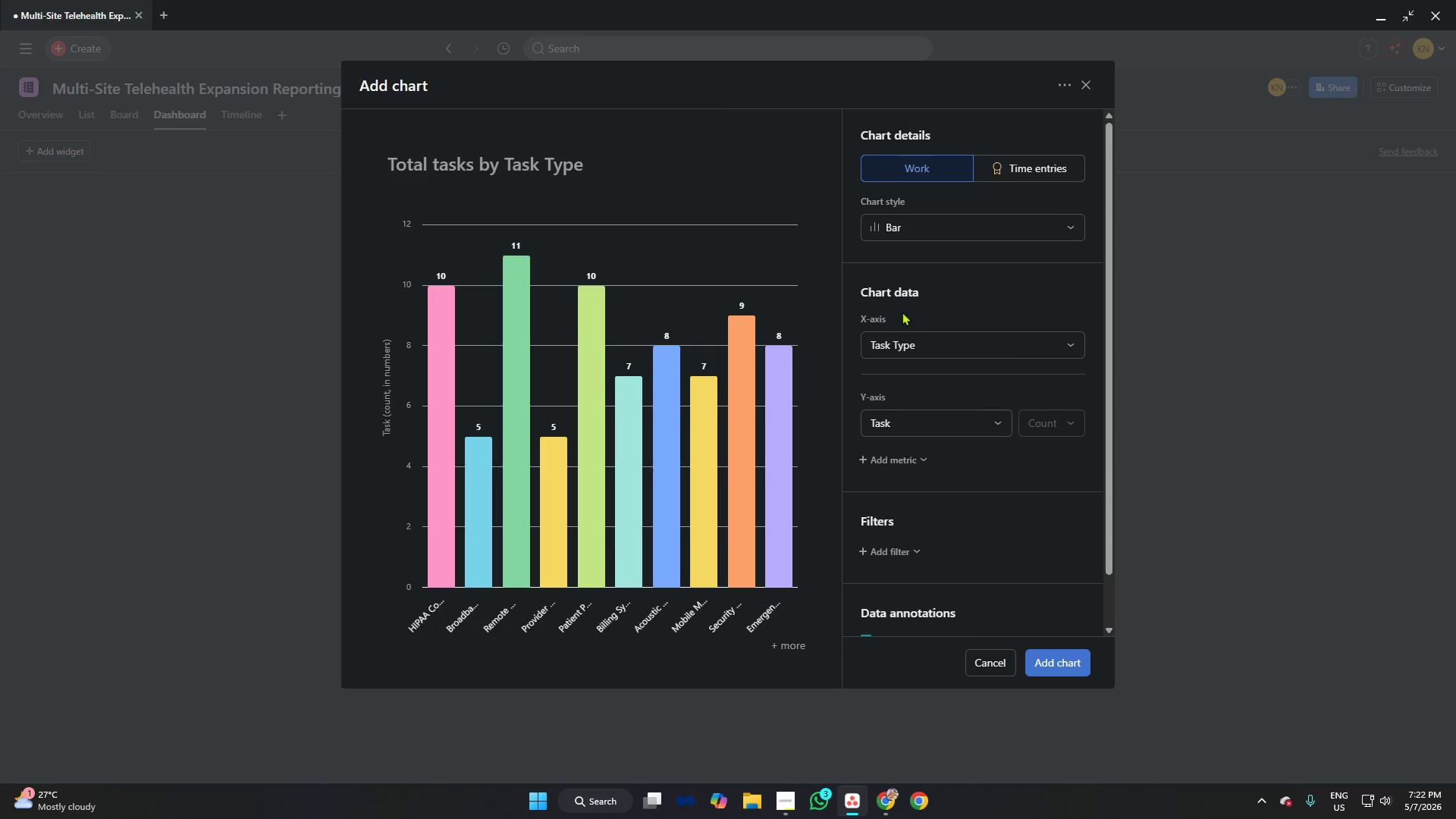 
left_click([912, 348])
 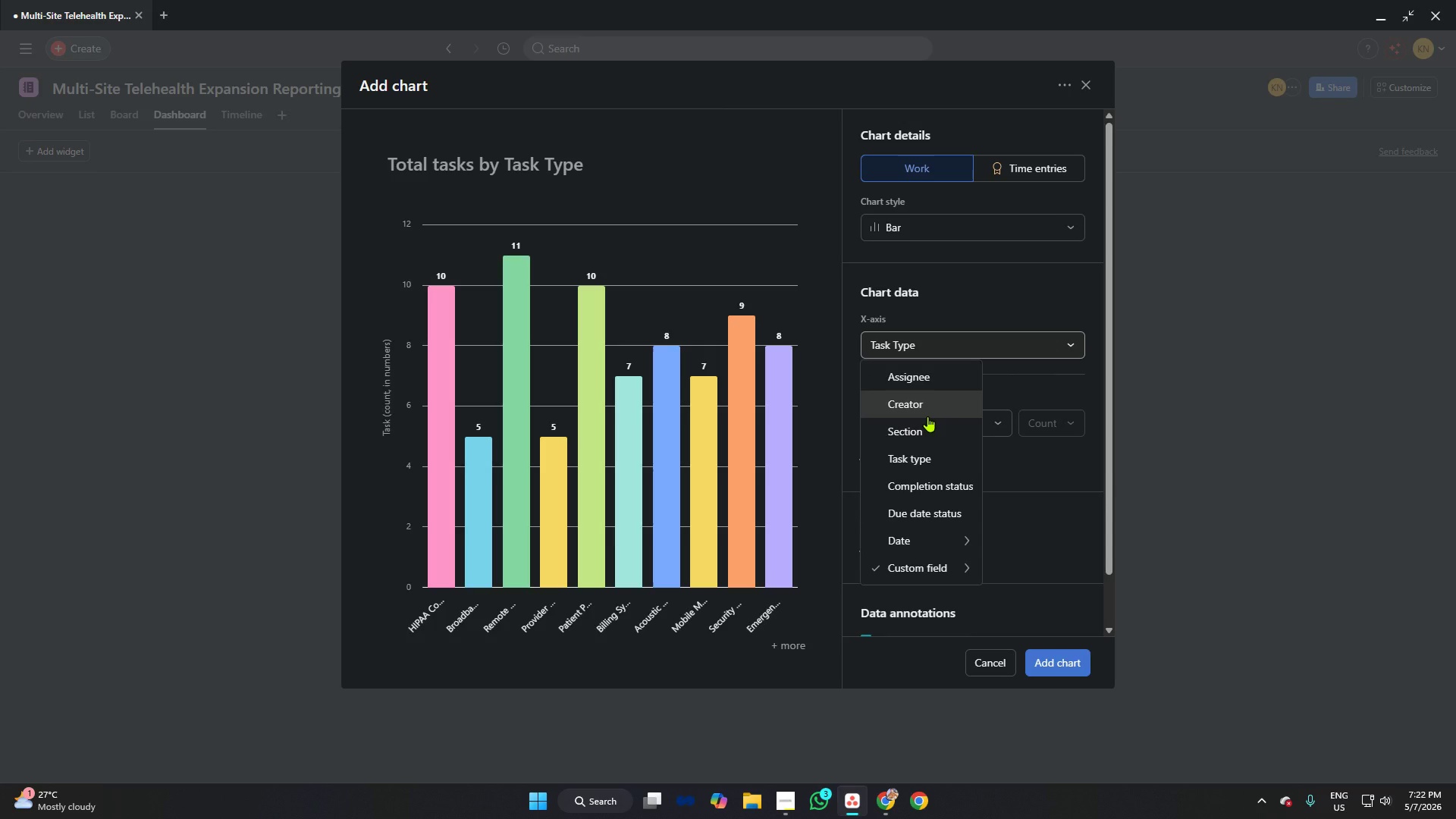 
left_click([927, 432])
 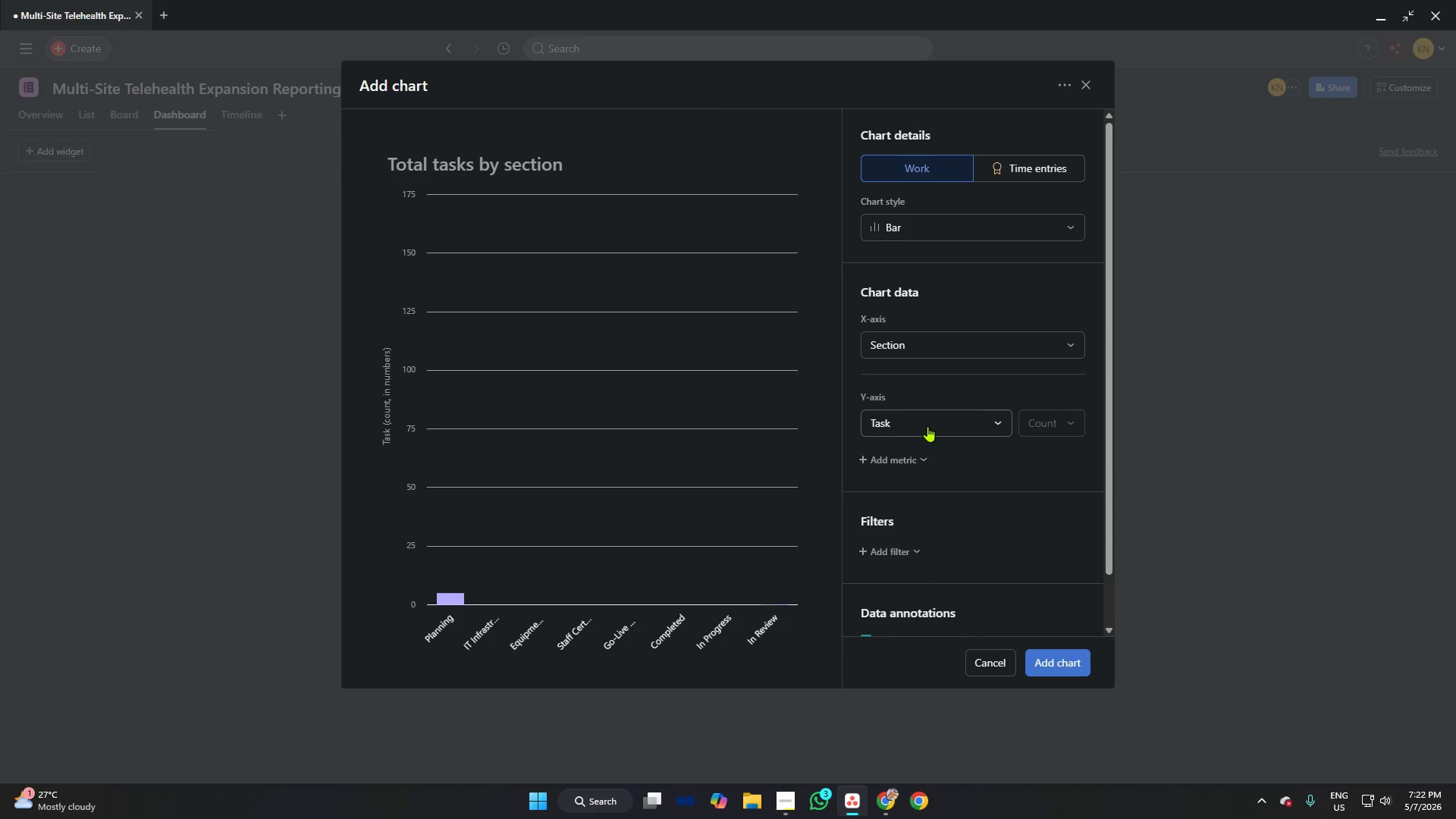 
left_click([927, 424])
 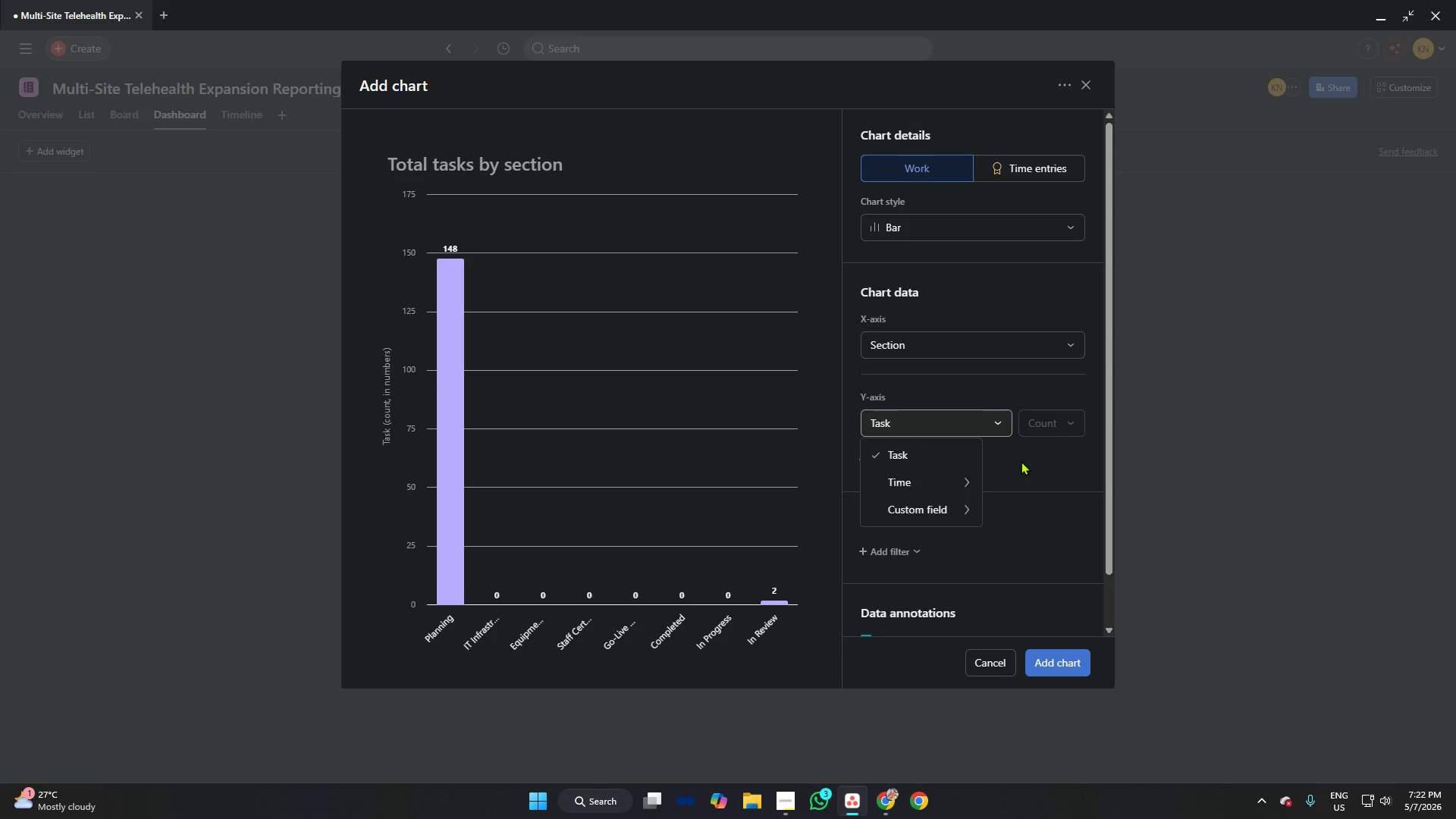 
double_click([946, 333])
 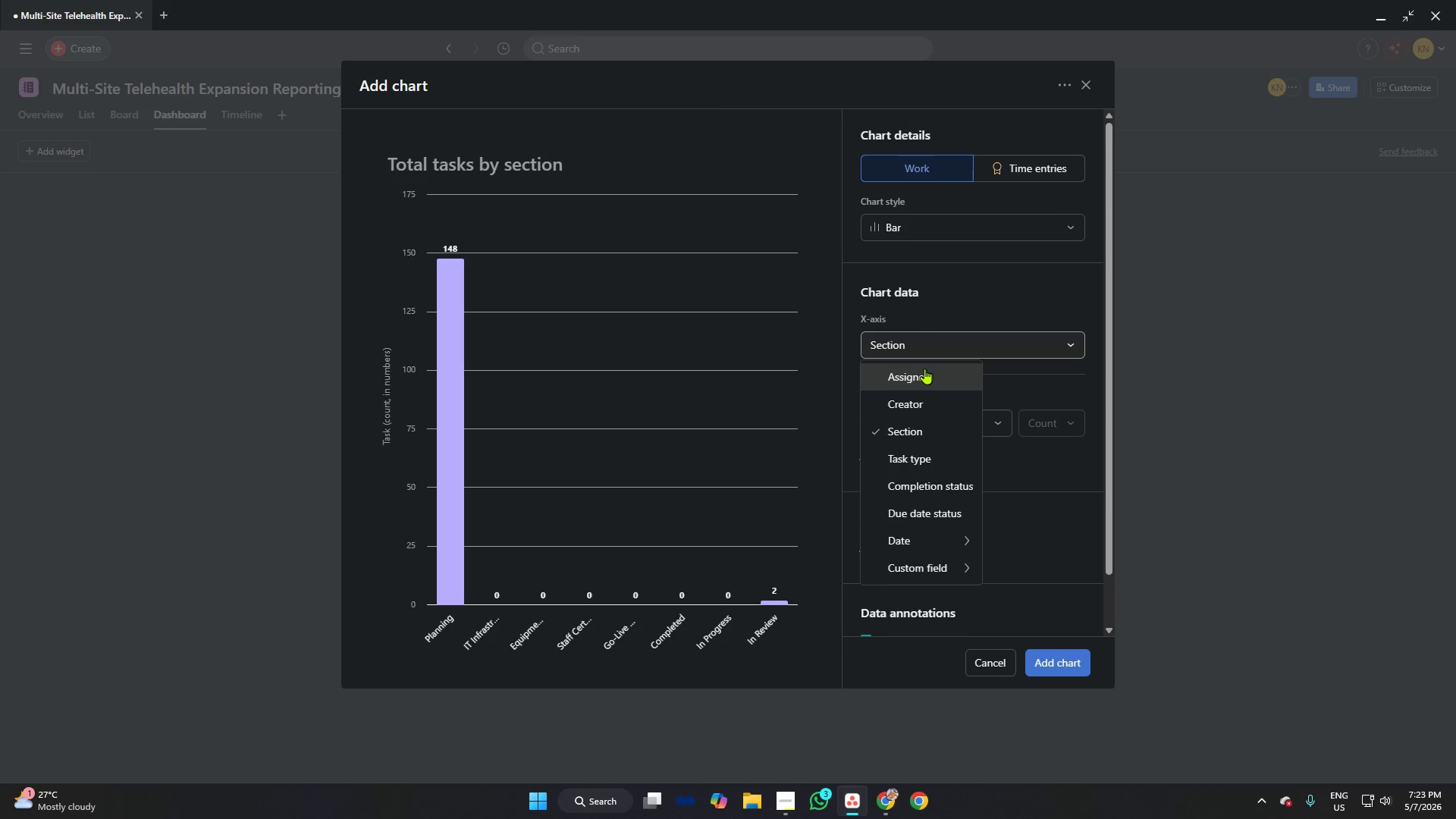 
left_click([924, 369])
 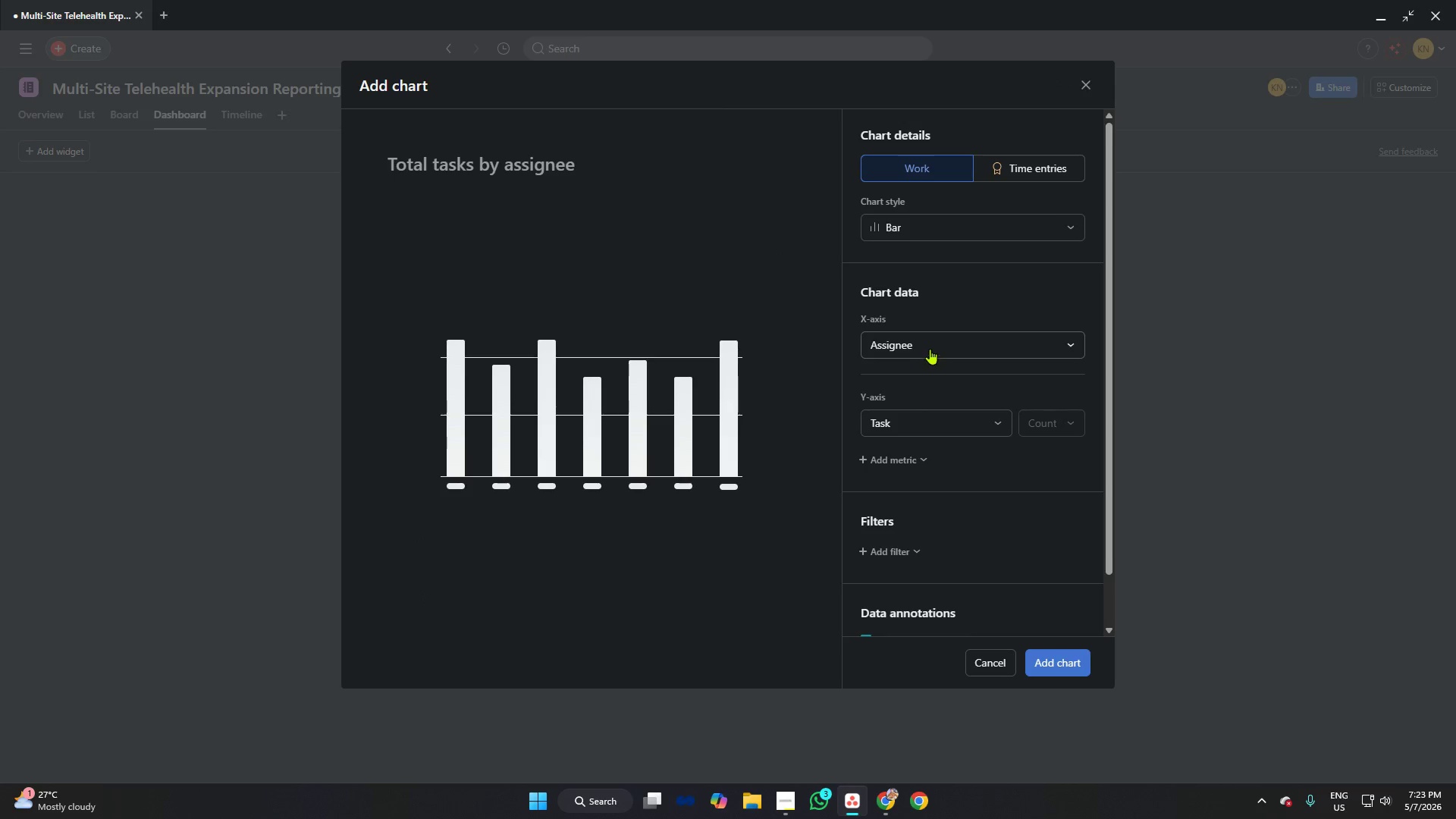 
left_click([931, 347])
 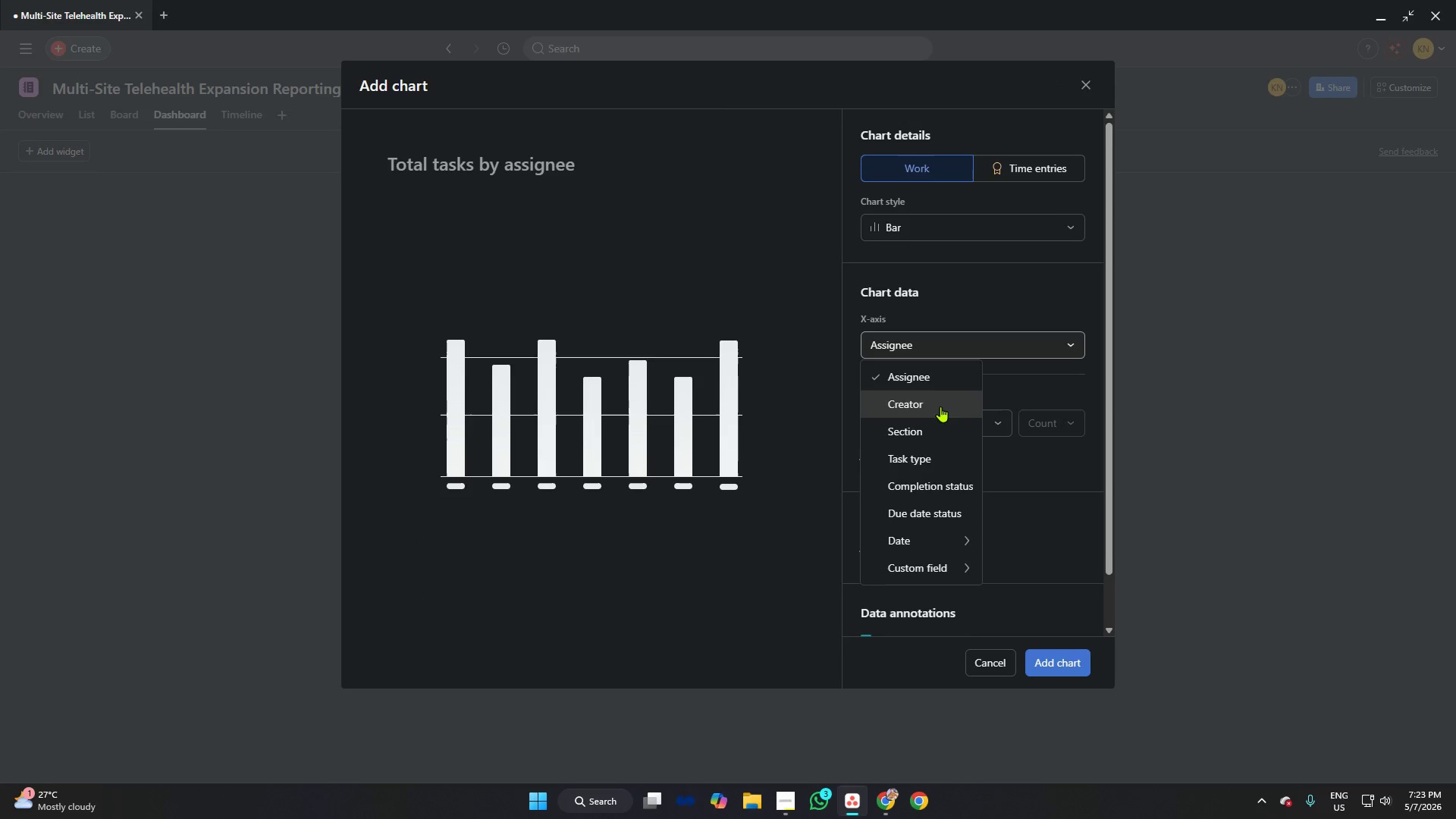 
left_click([940, 406])
 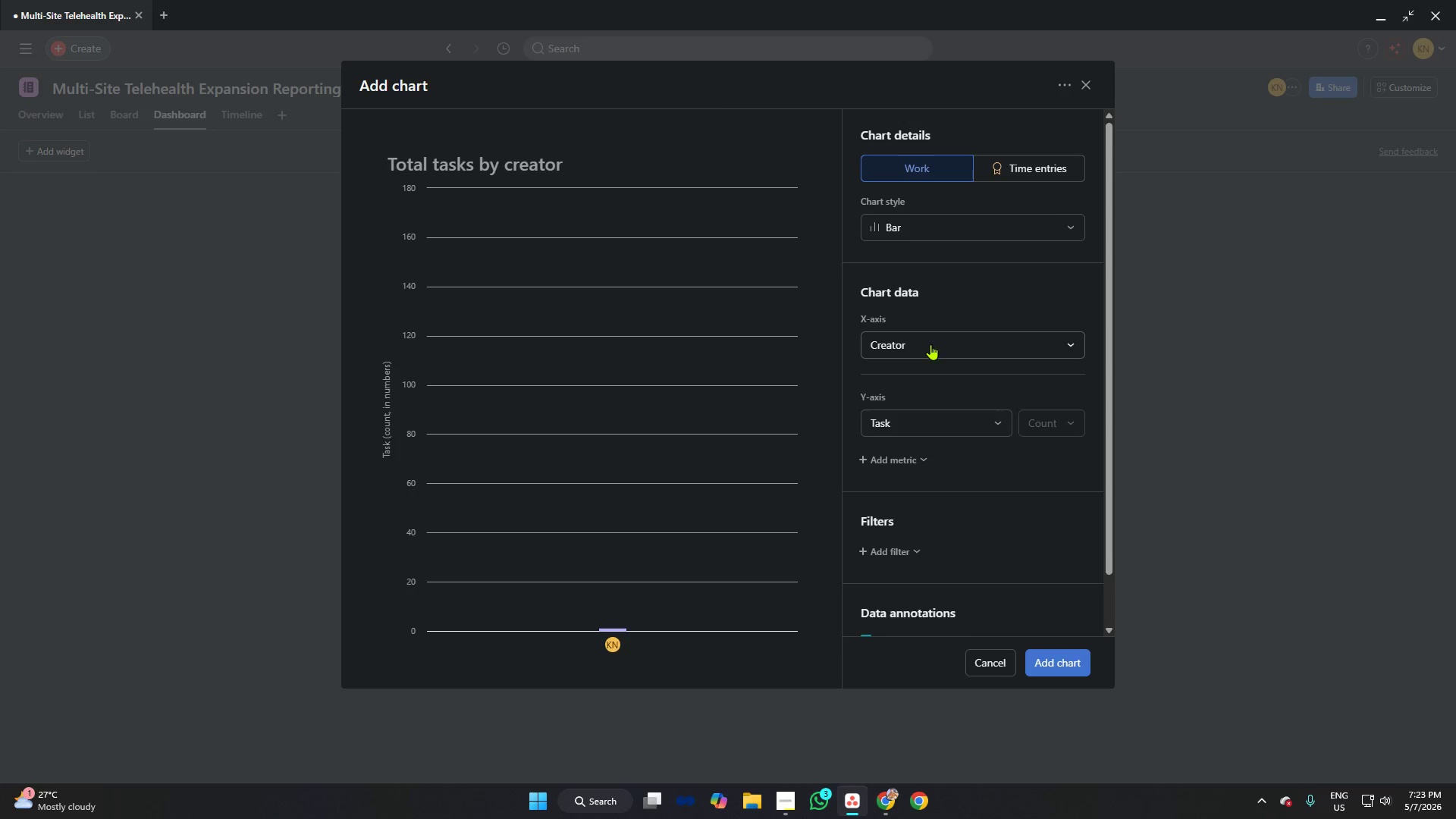 
left_click([930, 344])
 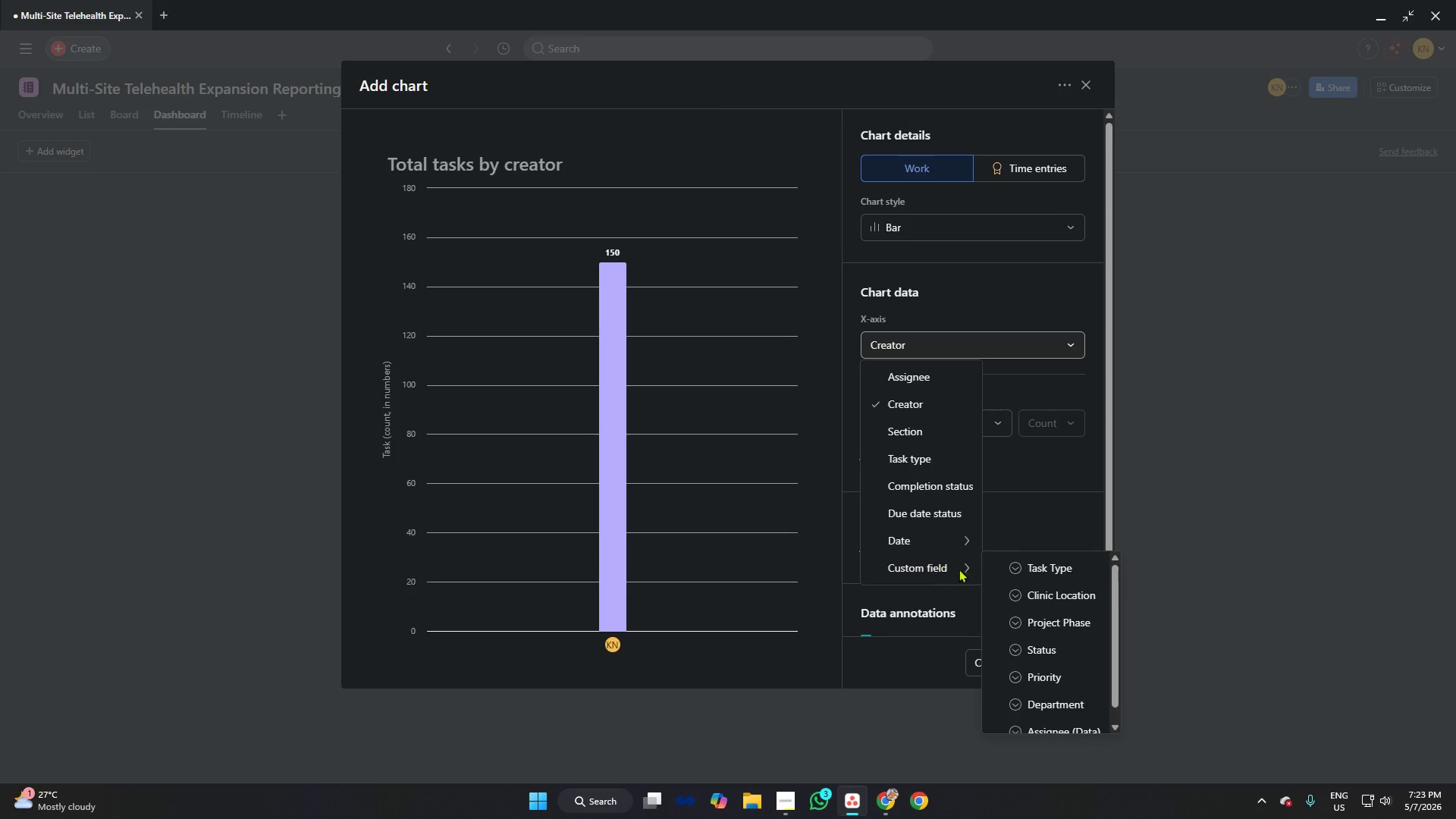 
scroll: coordinate [1037, 606], scroll_direction: down, amount: 4.0
 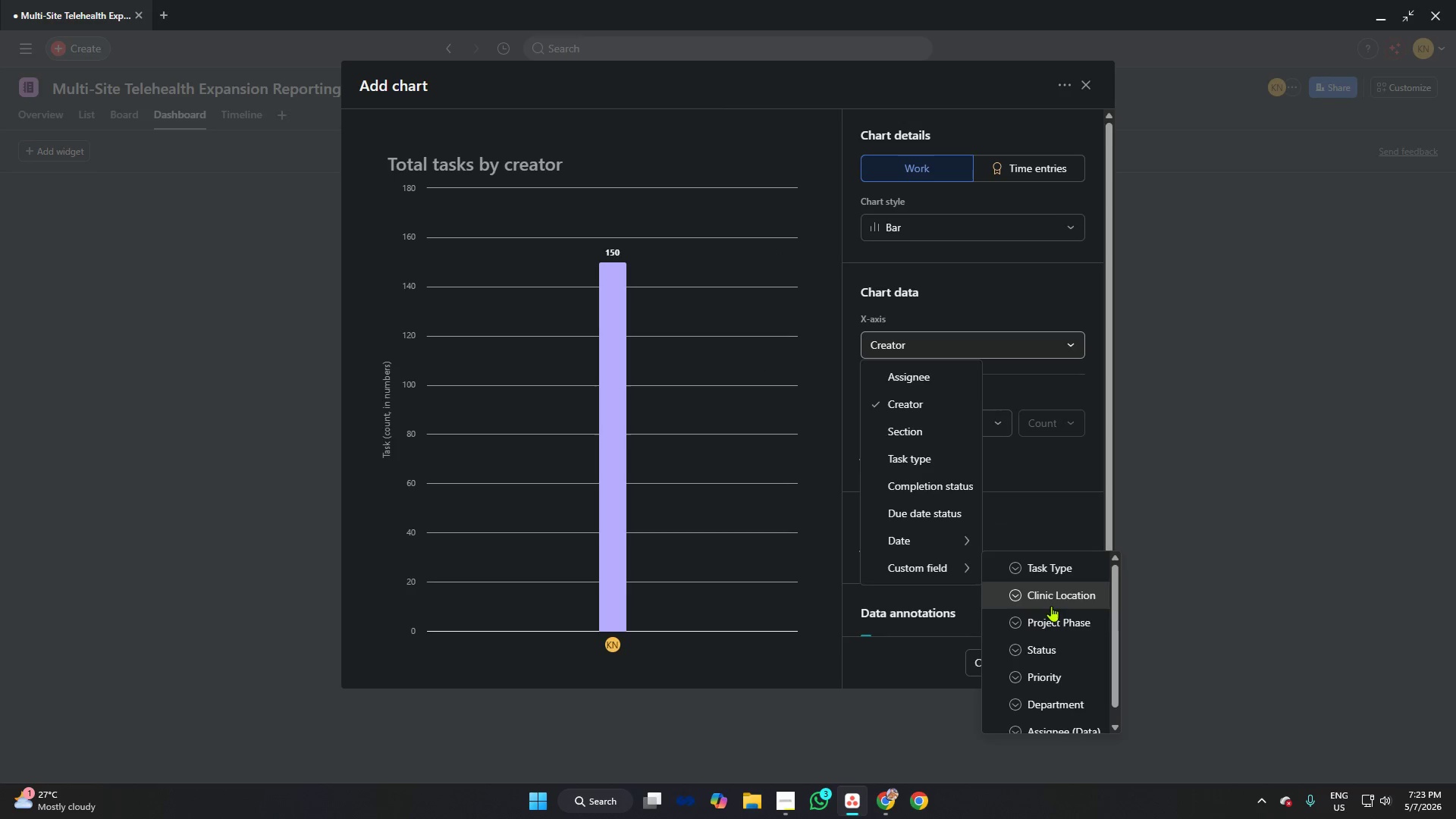 
left_click([1048, 598])
 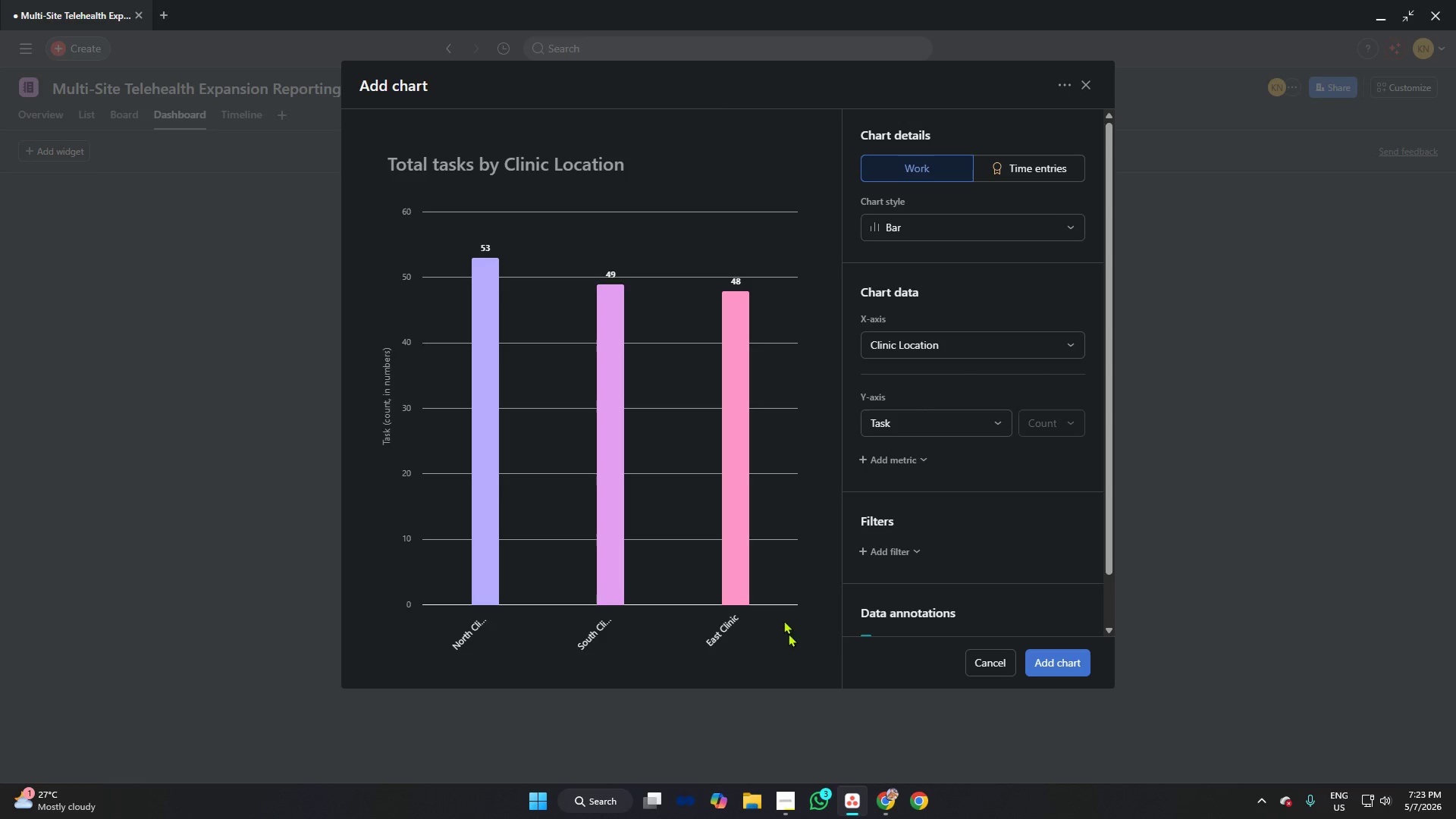 
left_click([786, 794])